 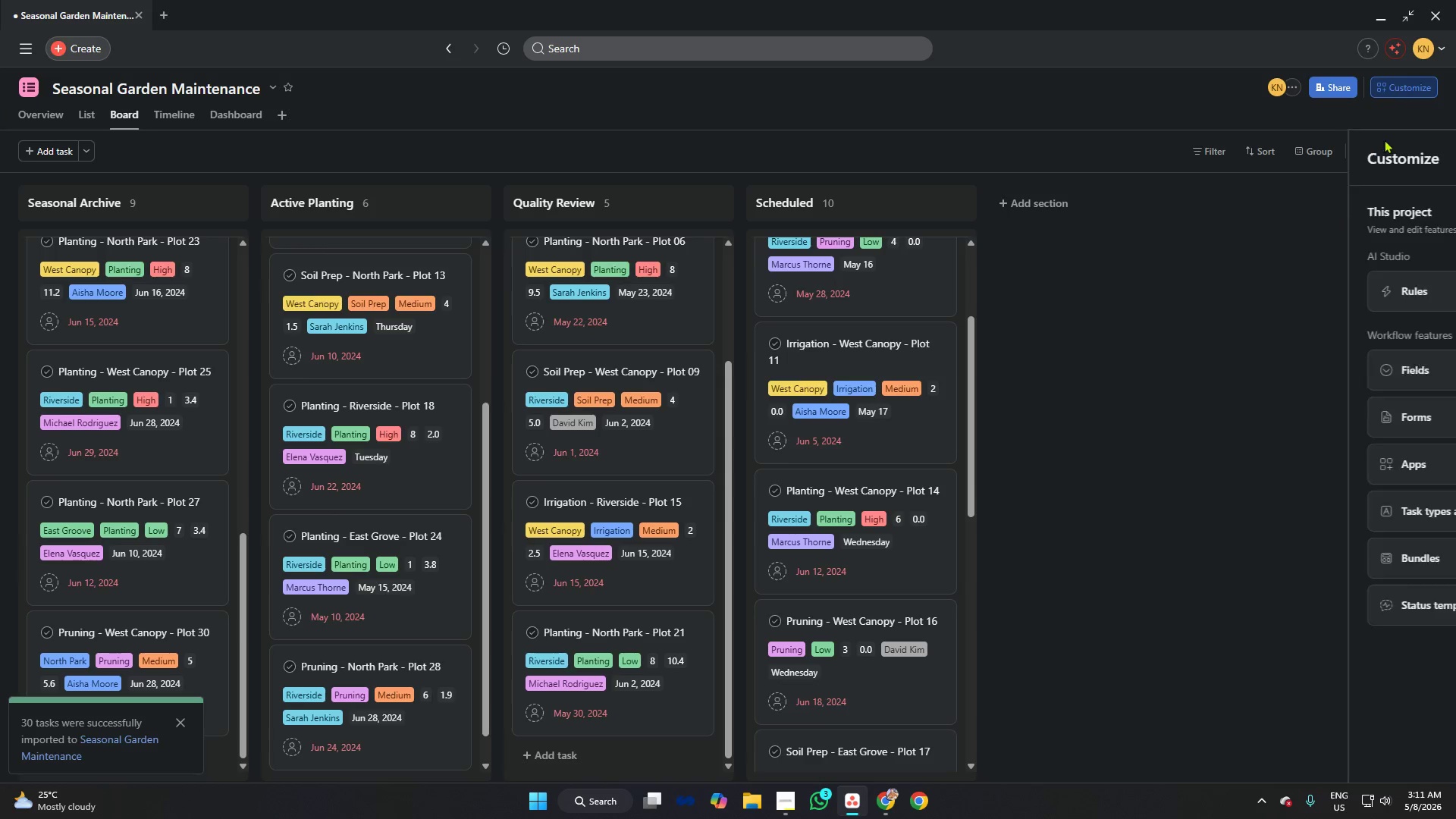 
left_click([1218, 361])
 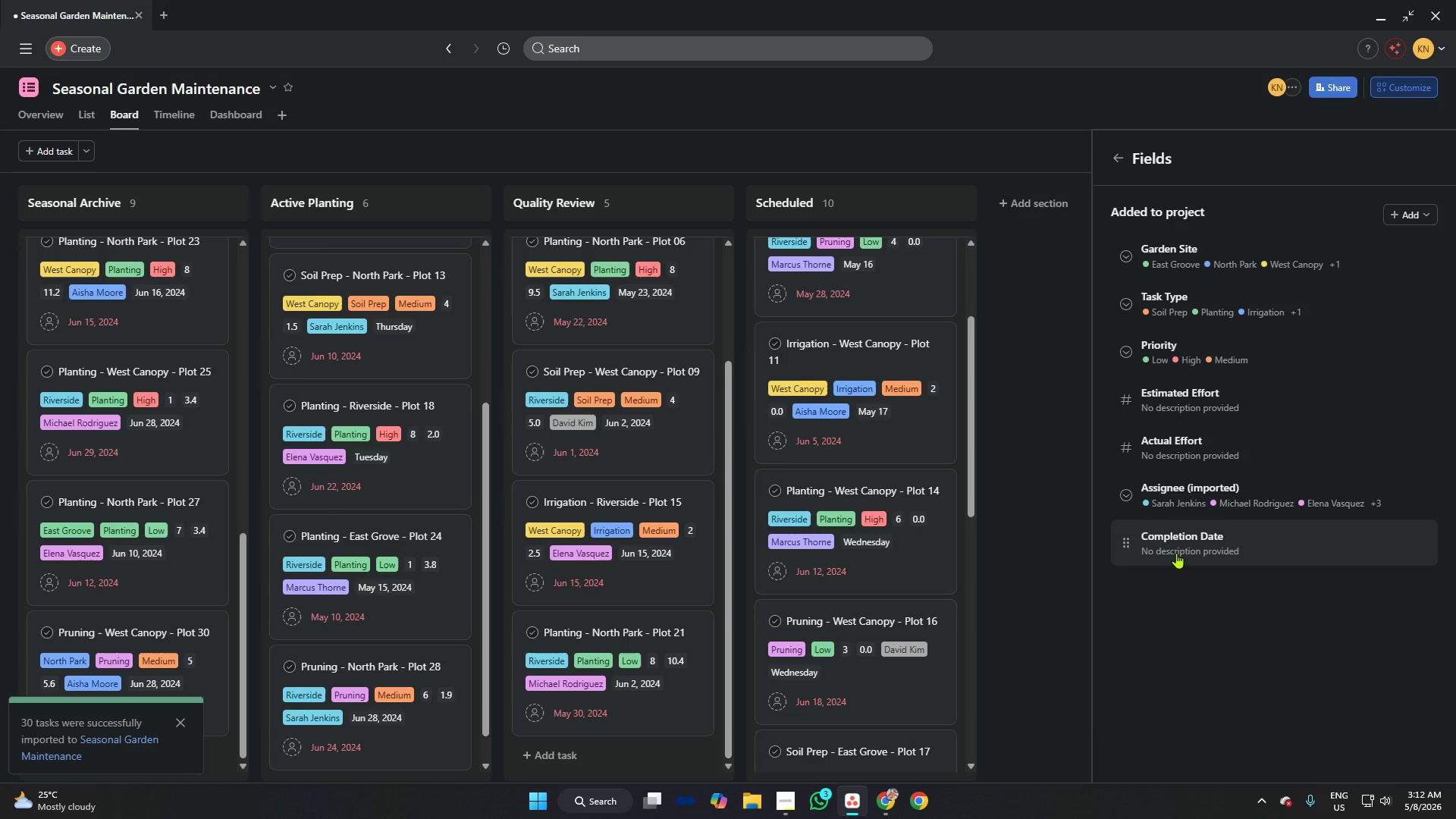 
wait(8.3)
 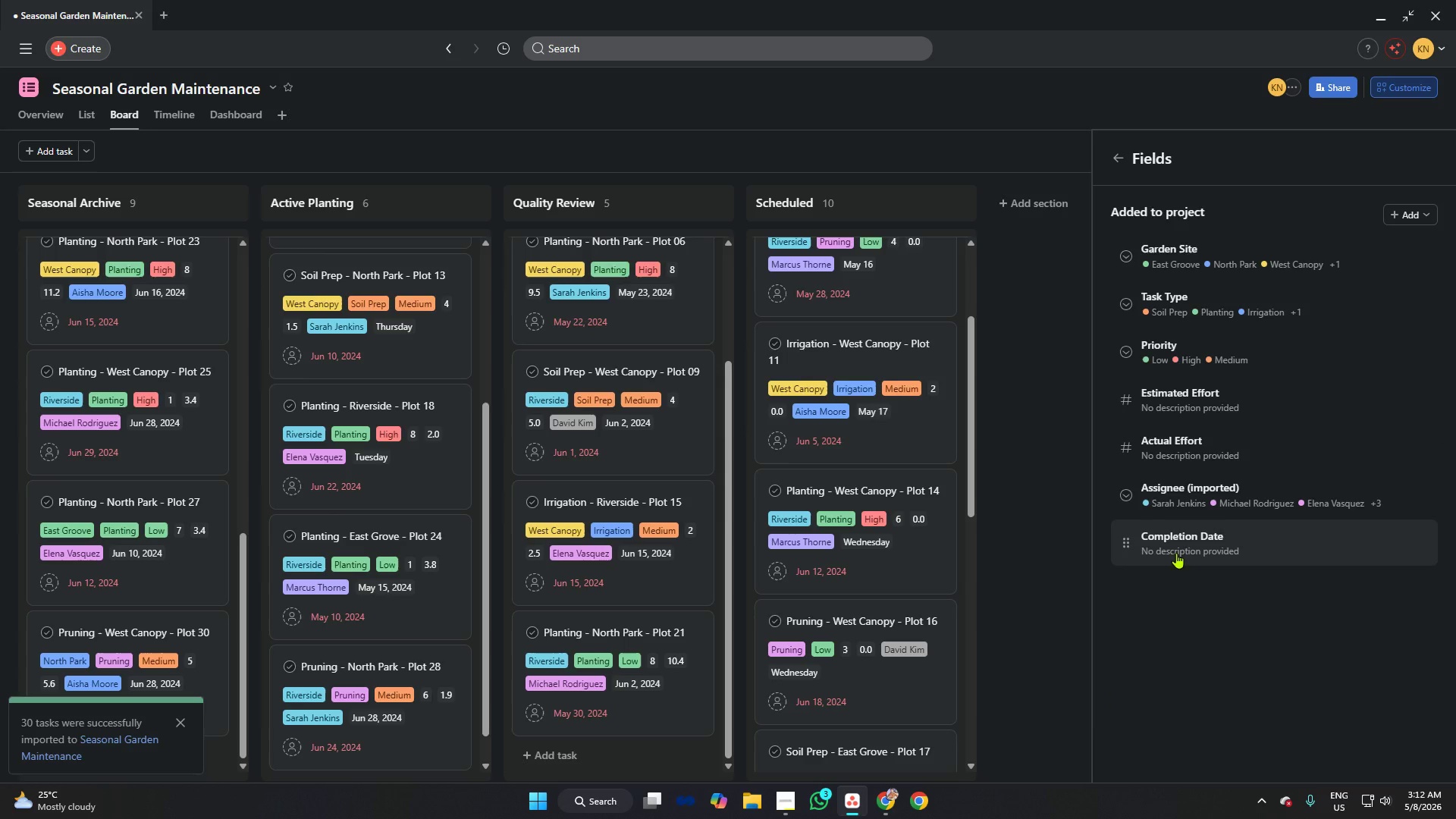 
left_click([1417, 217])
 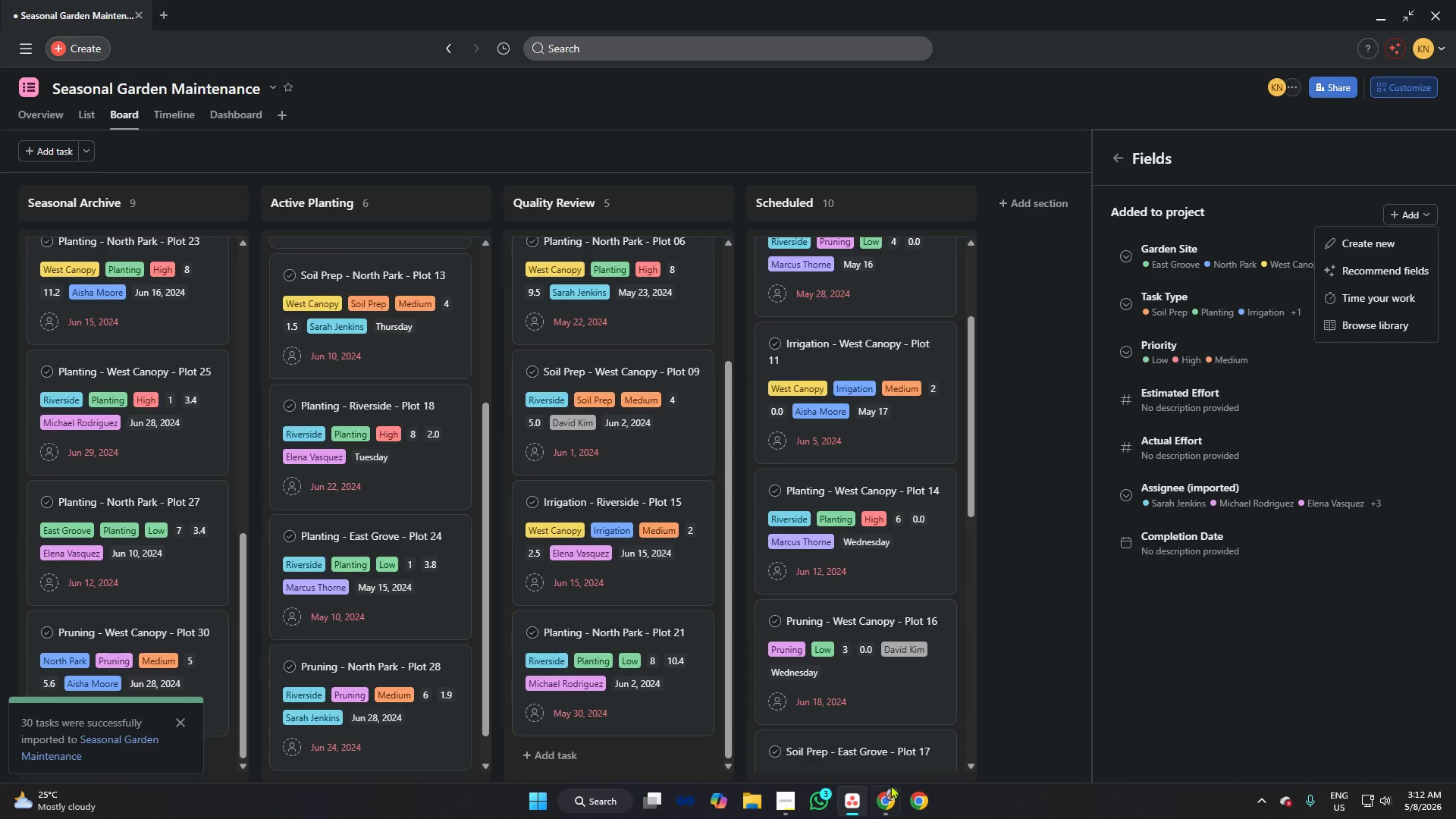 
left_click([888, 800])
 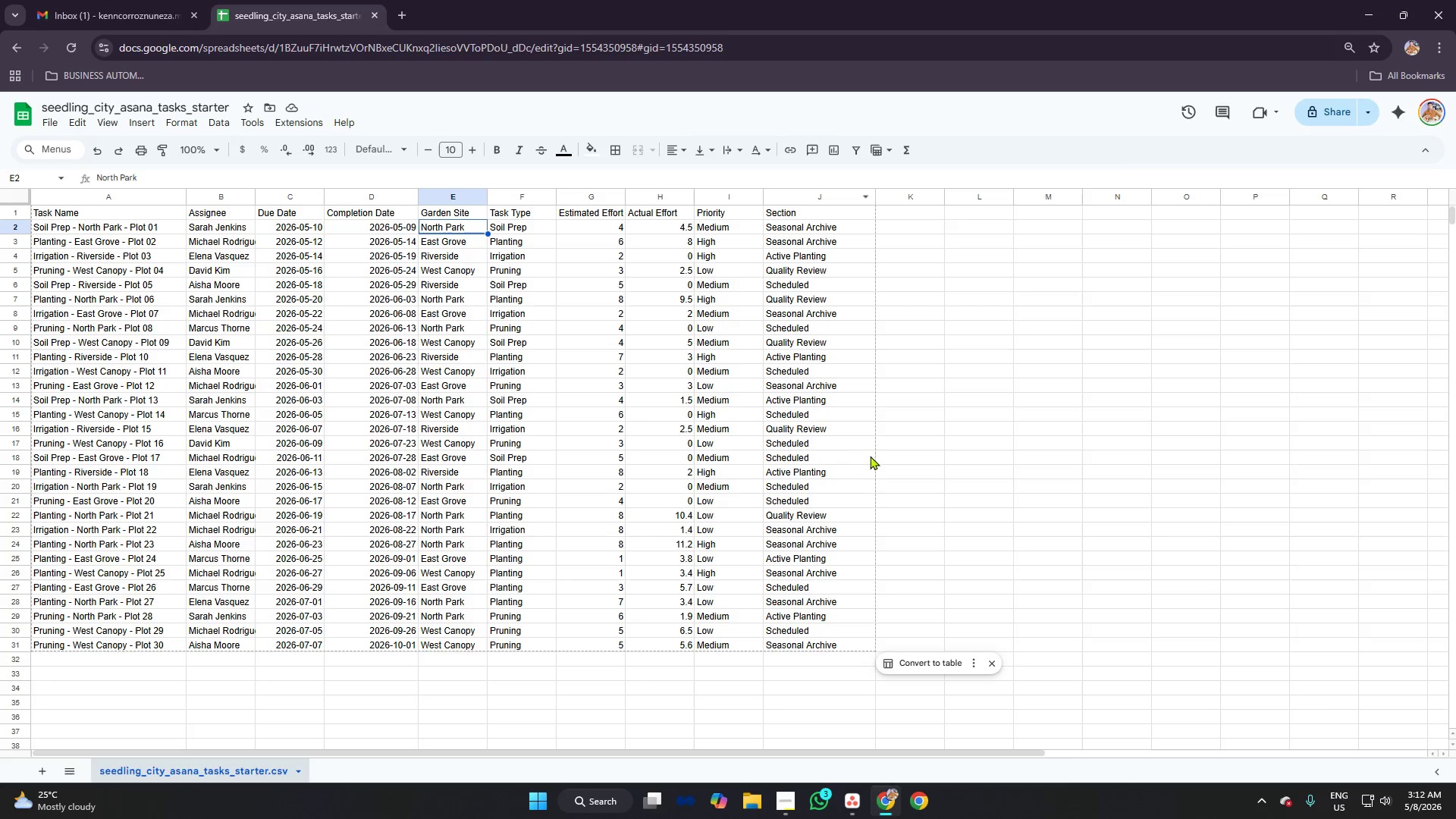 
wait(22.62)
 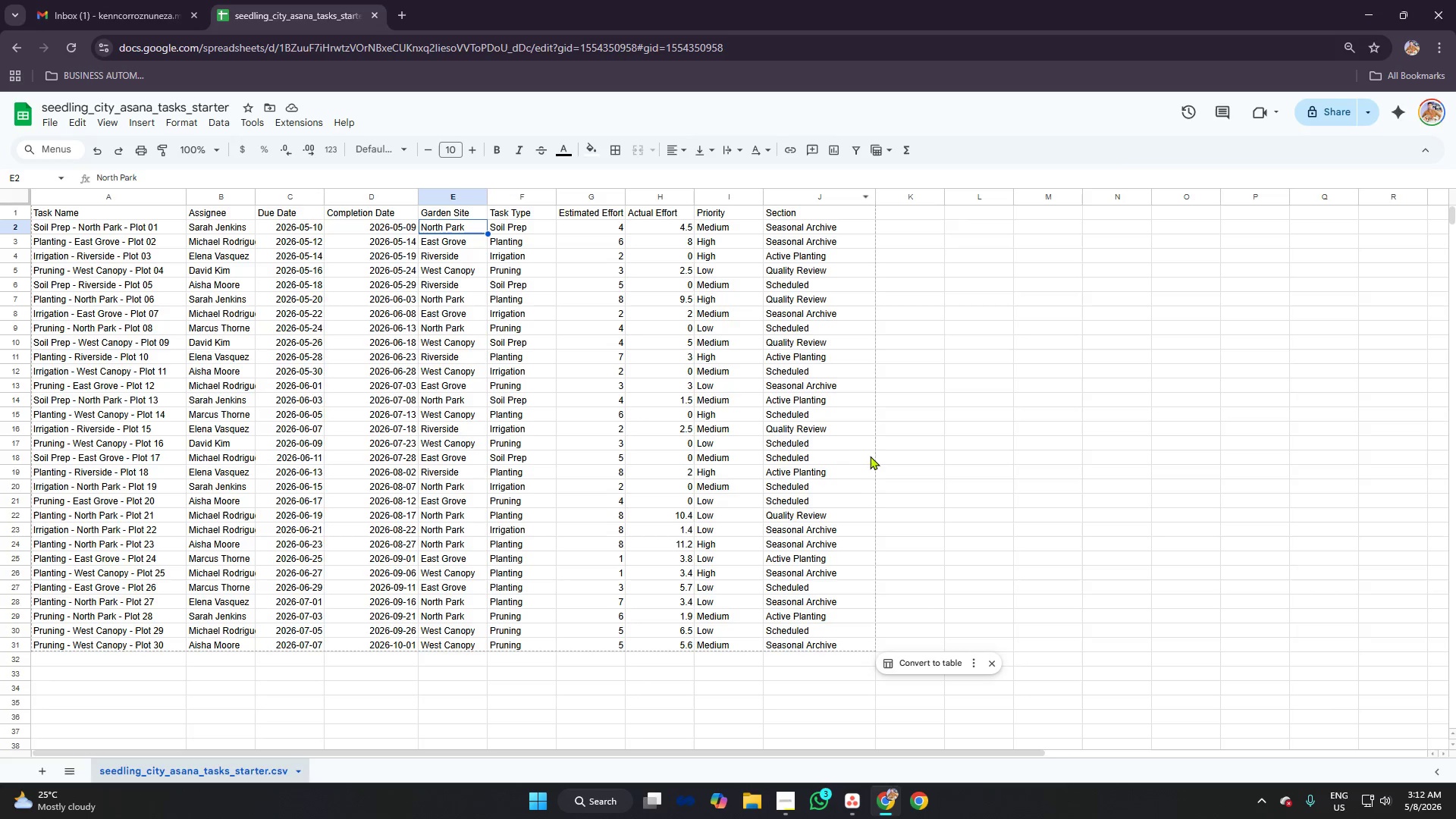 
left_click([849, 799])
 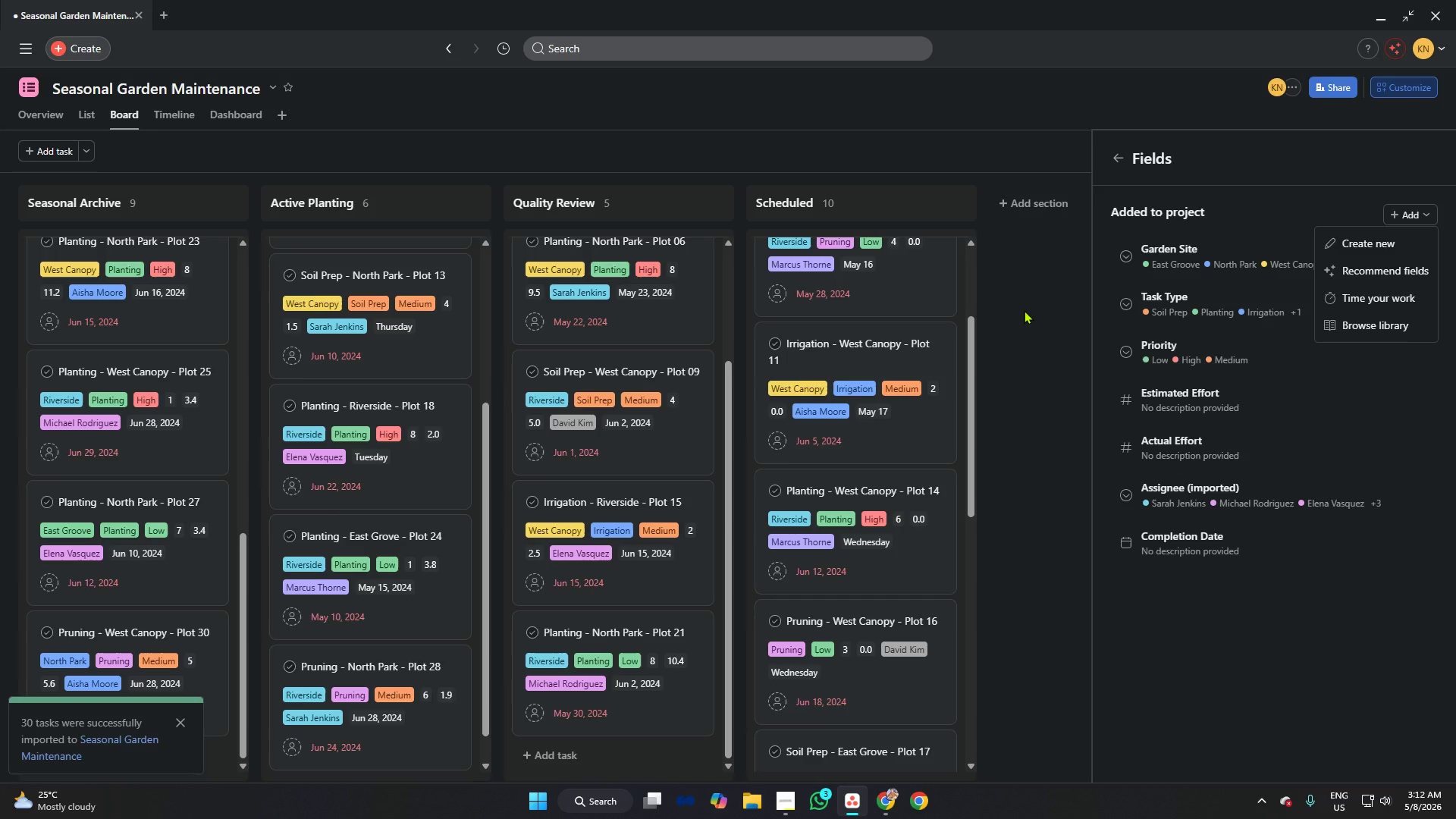 
left_click([1024, 310])
 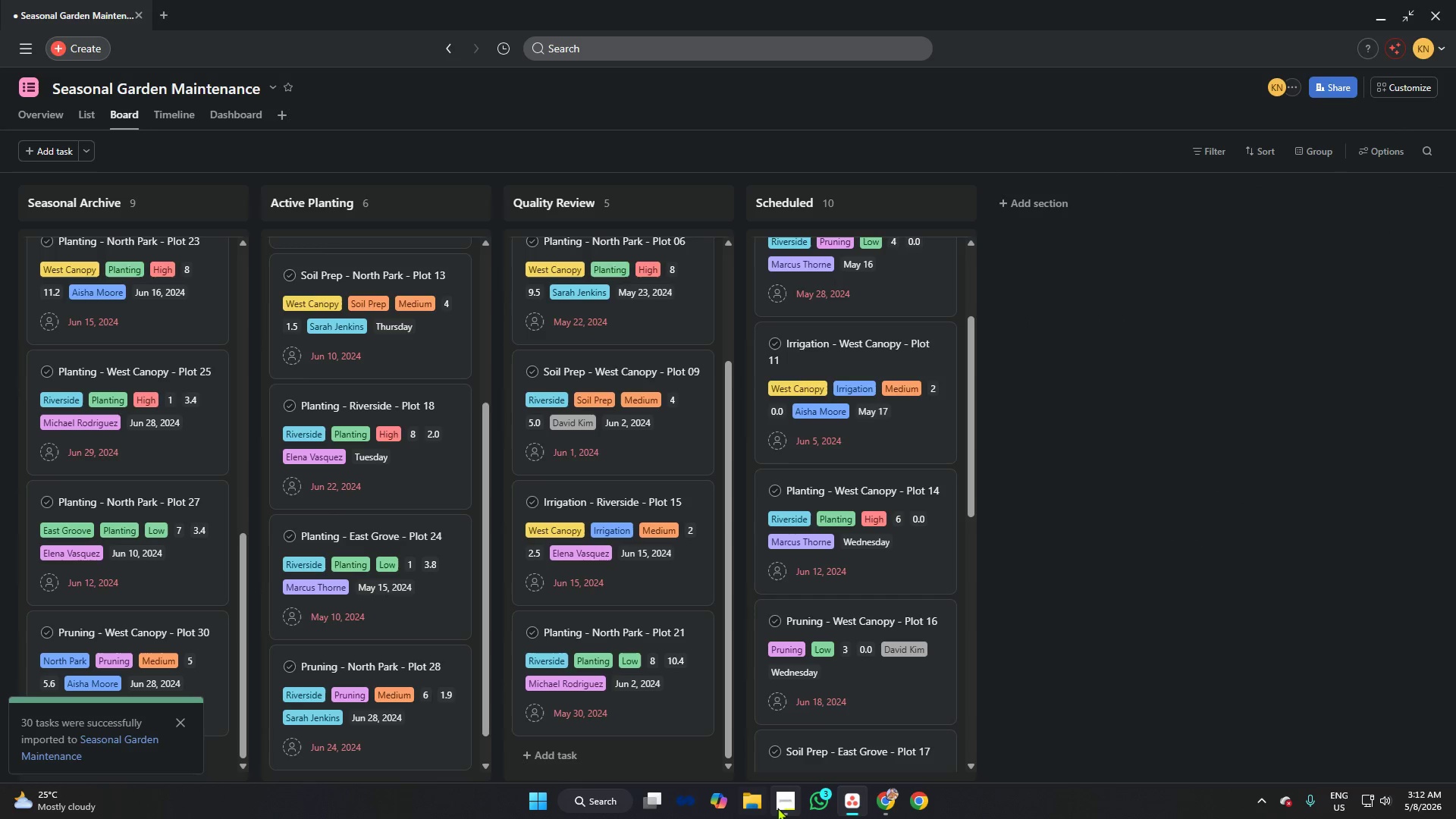 
left_click([786, 806])
 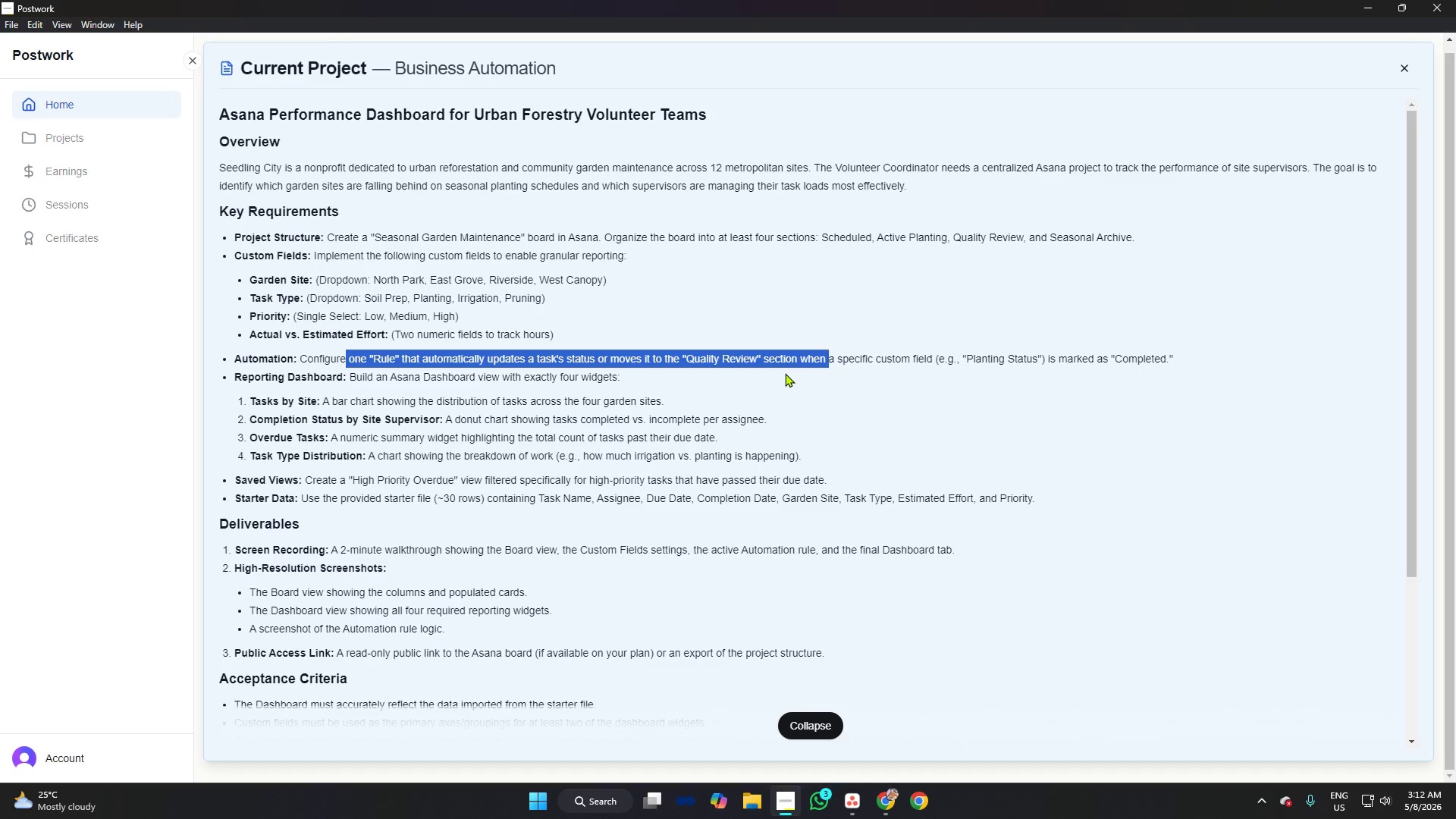 
wait(17.34)
 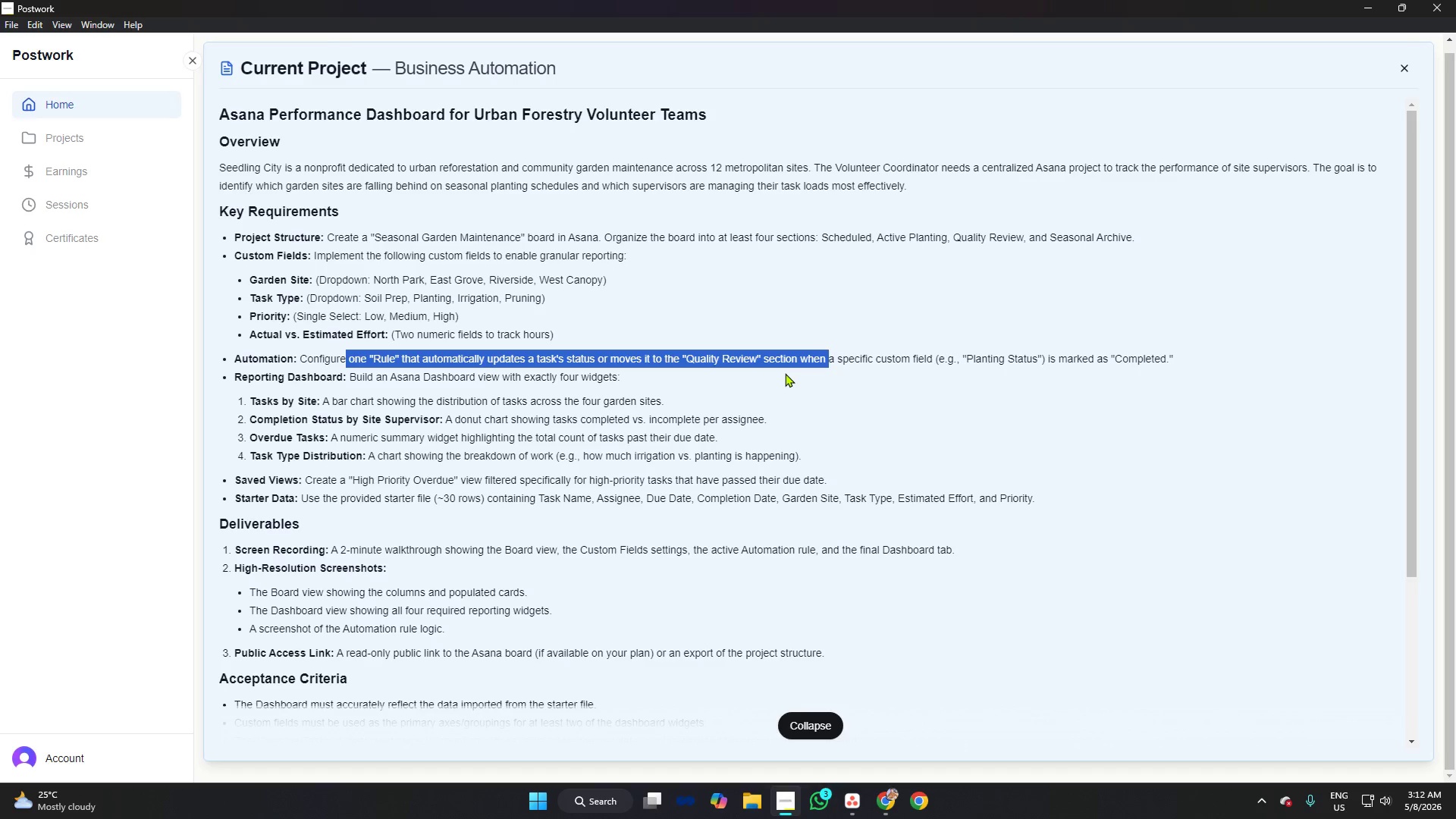 
left_click([821, 356])
 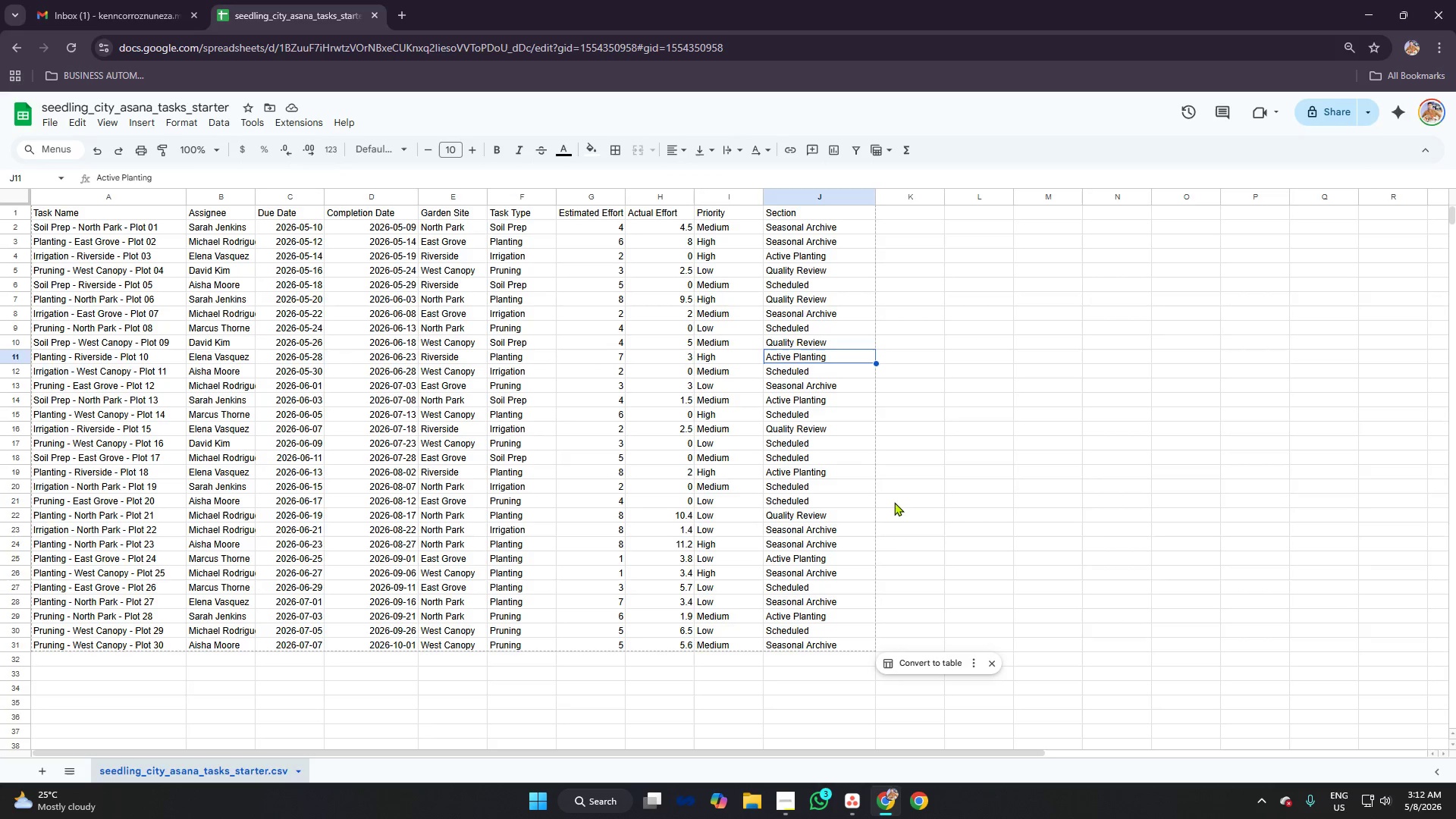 
scroll: coordinate [809, 328], scroll_direction: up, amount: 8.0
 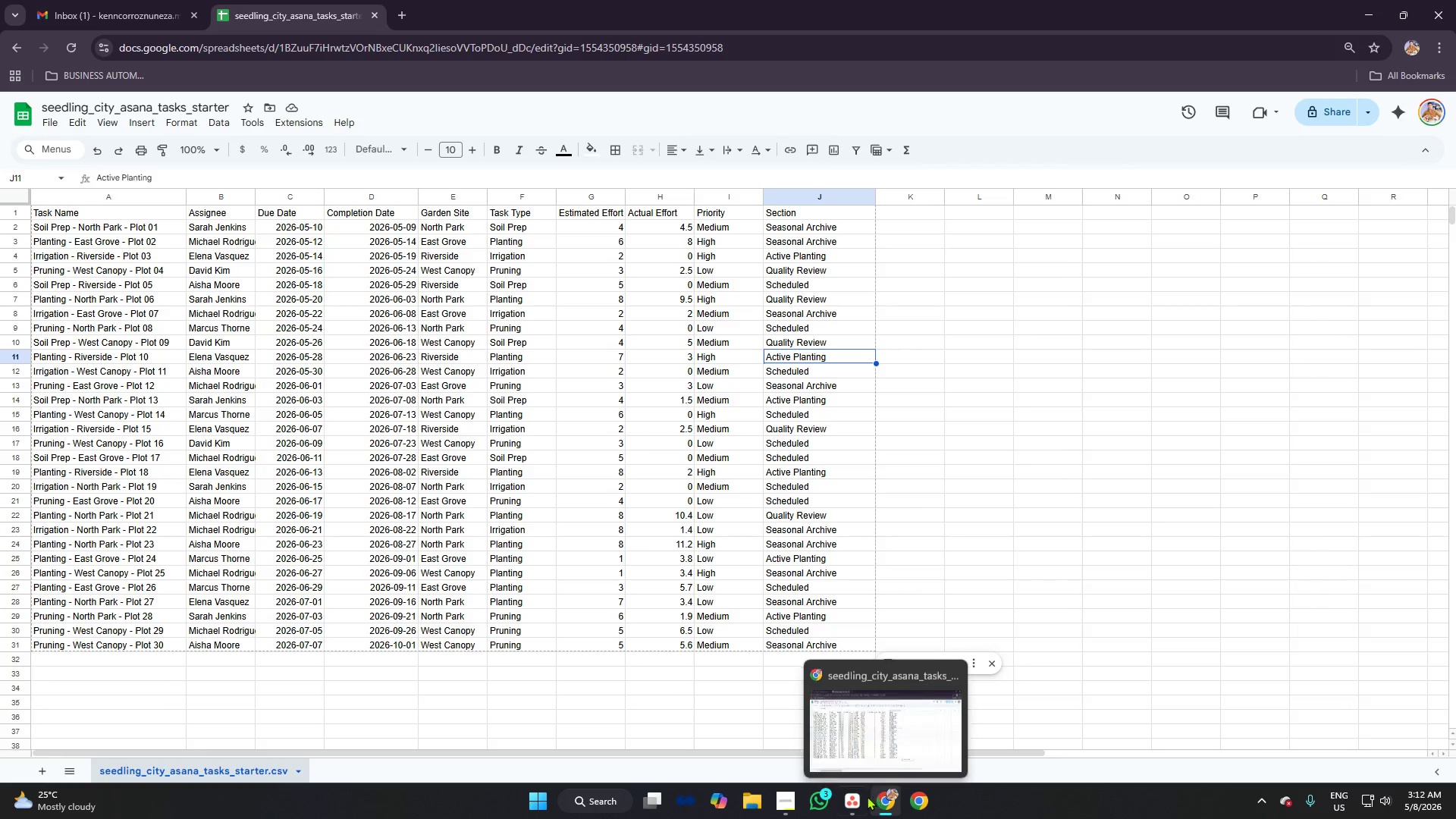 
left_click([859, 796])
 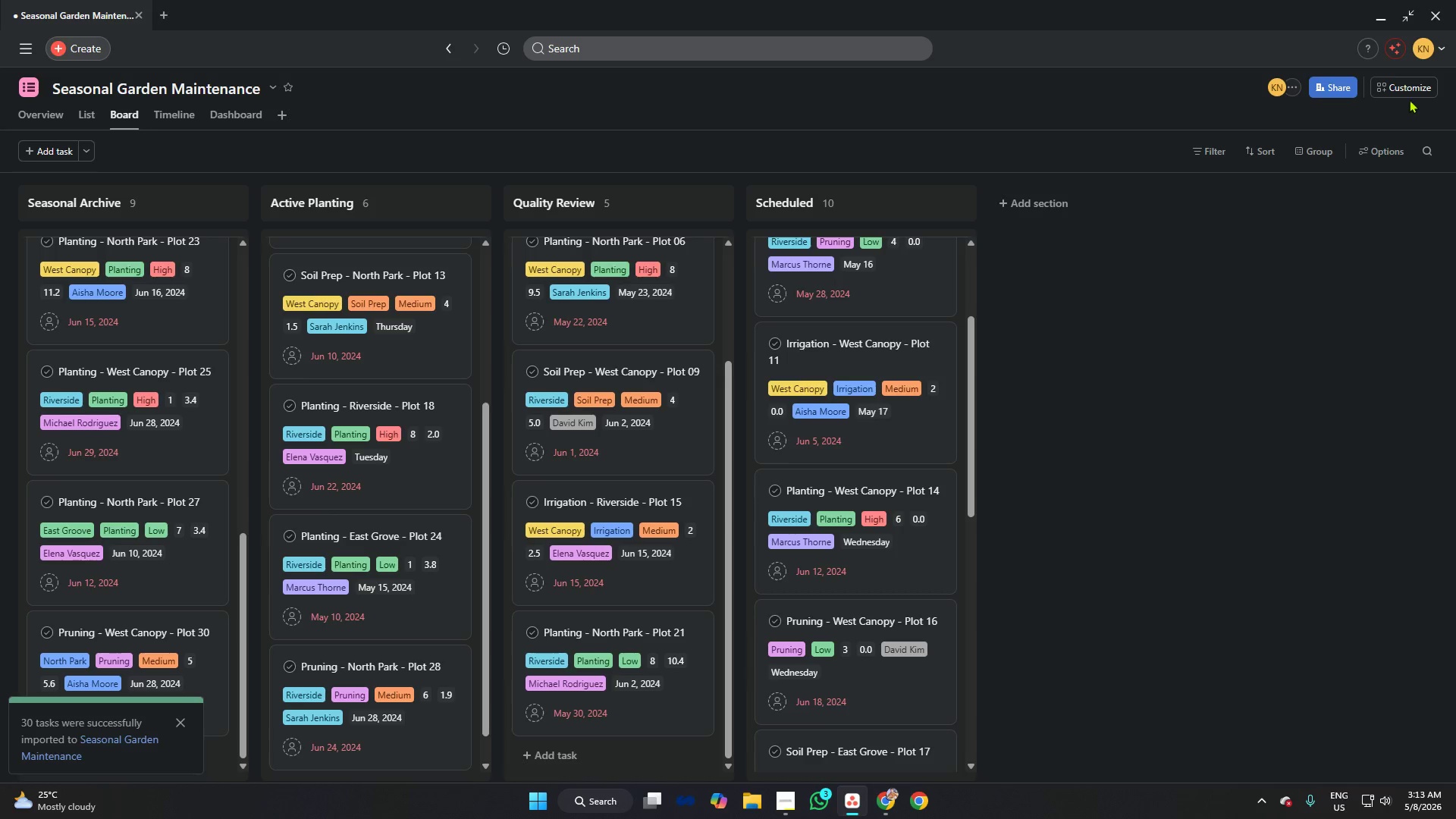 
left_click([1409, 85])
 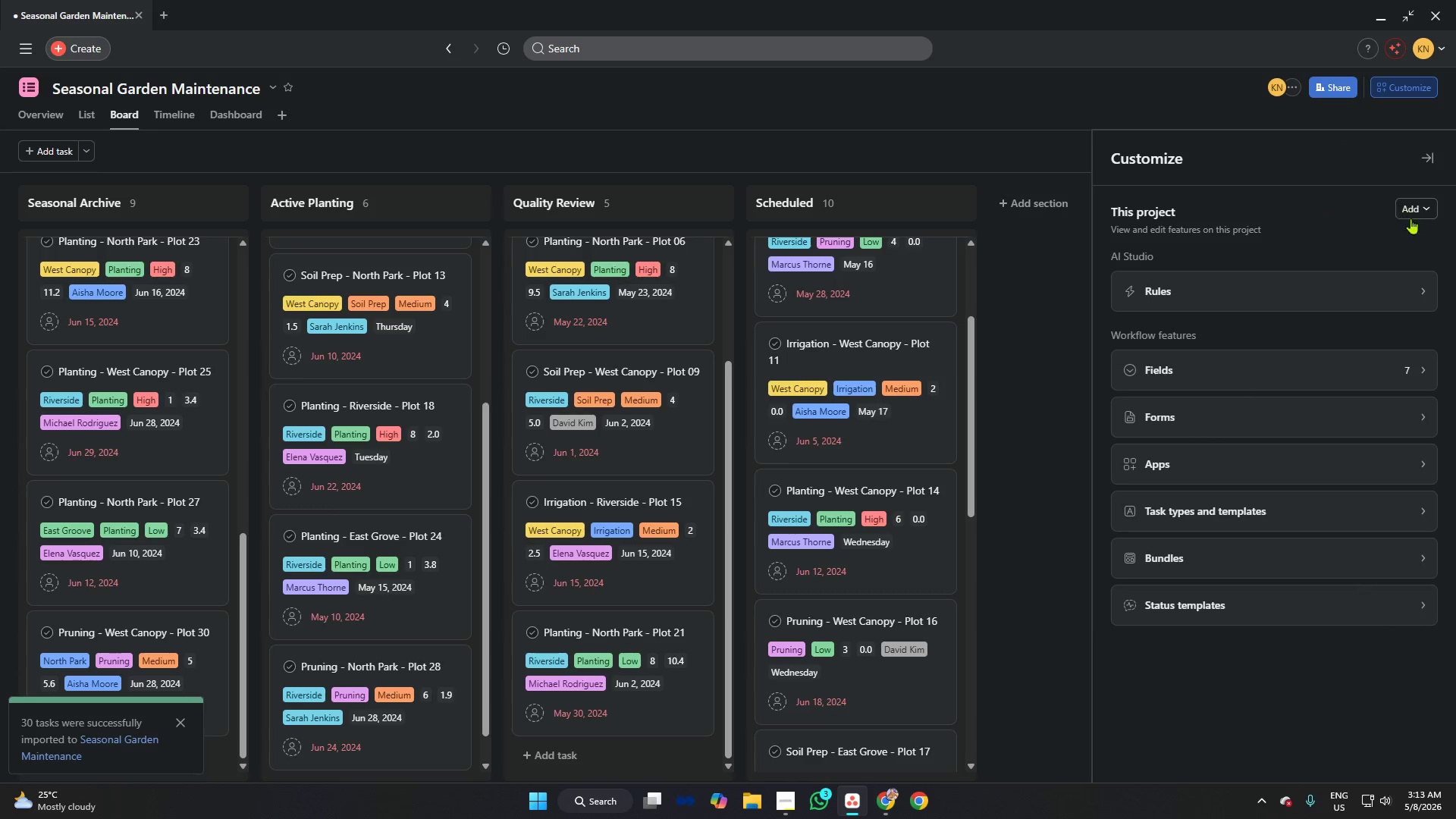 
left_click([1172, 377])
 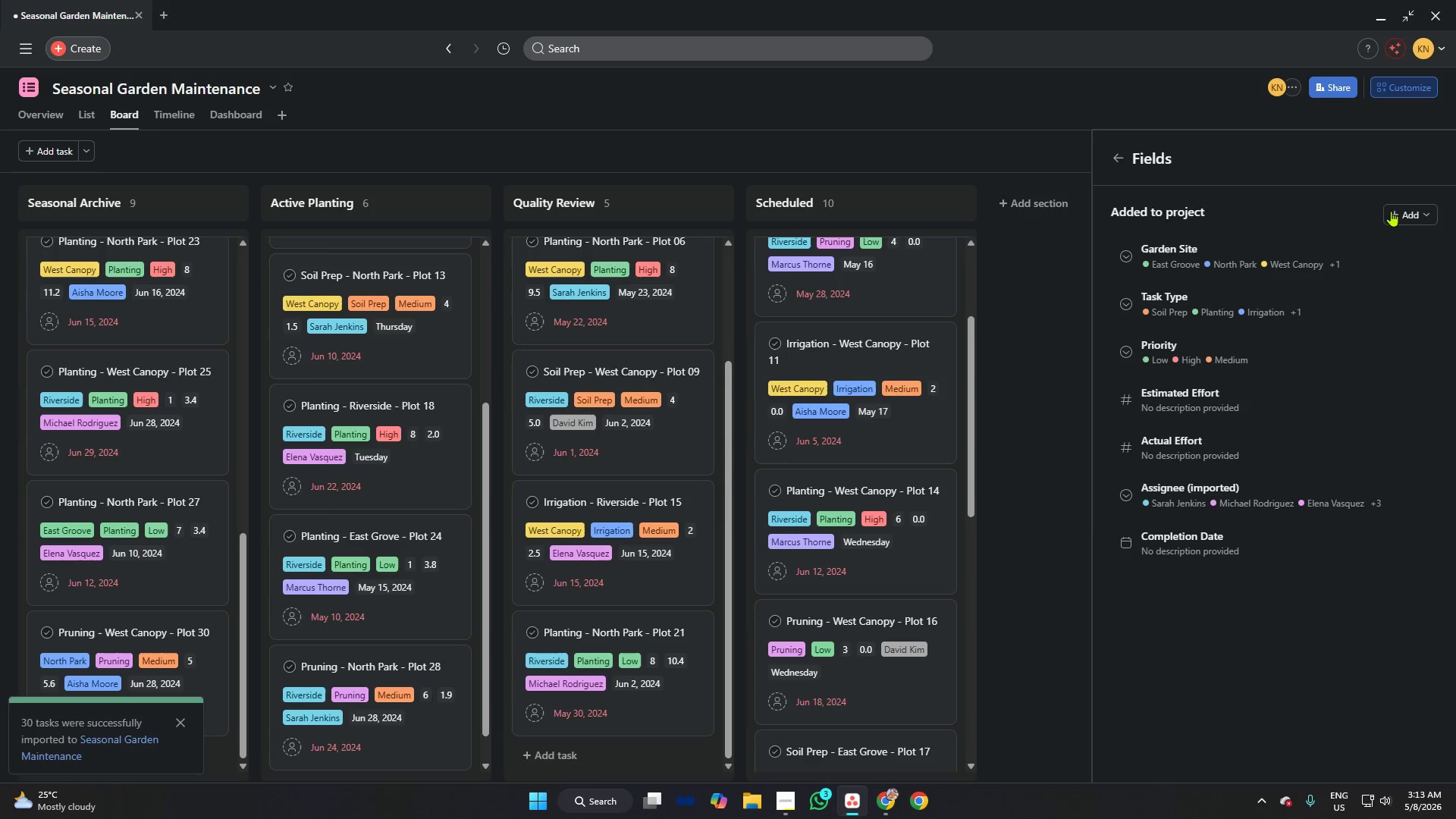 
left_click([1396, 212])
 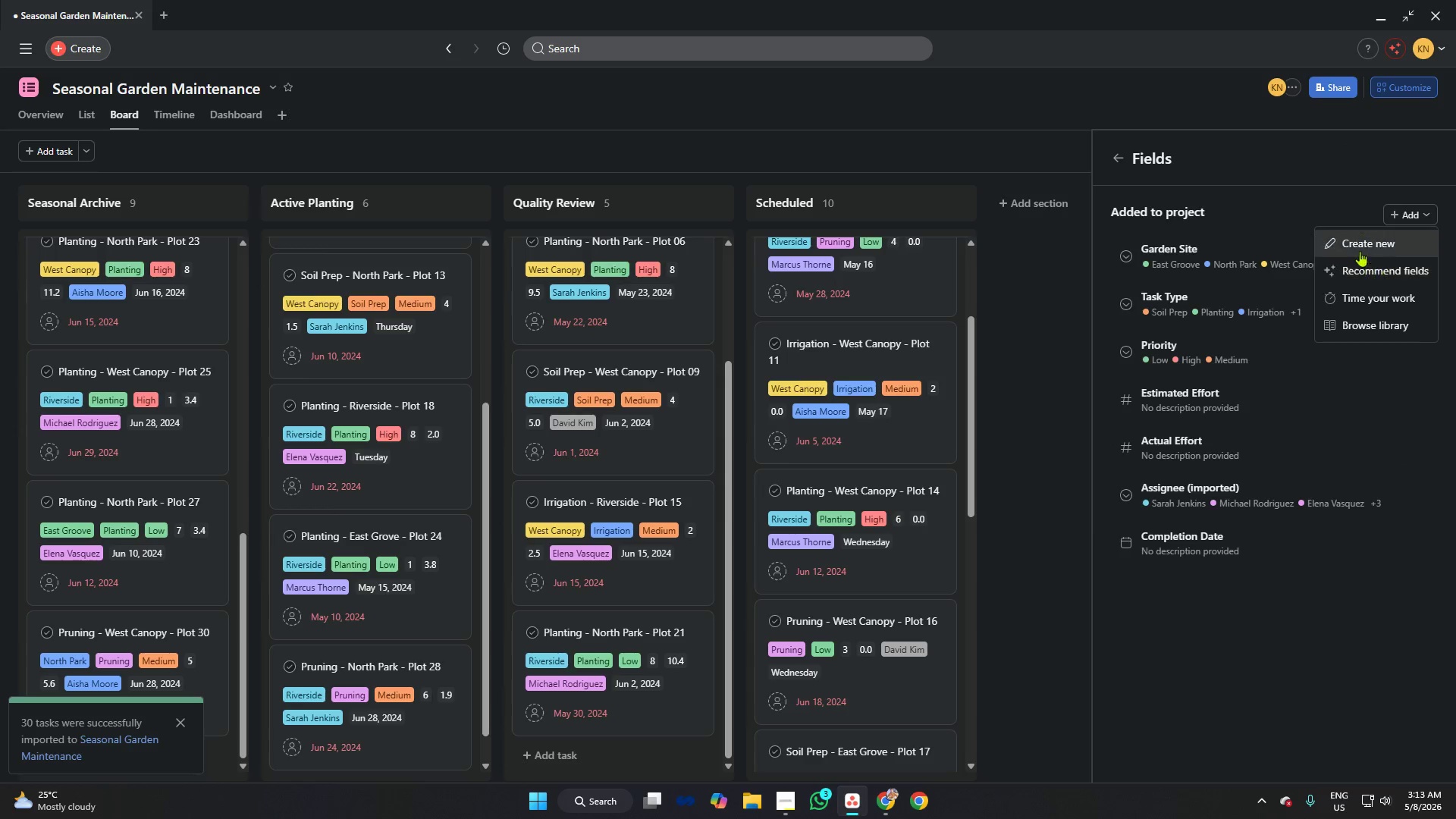 
left_click([1360, 241])
 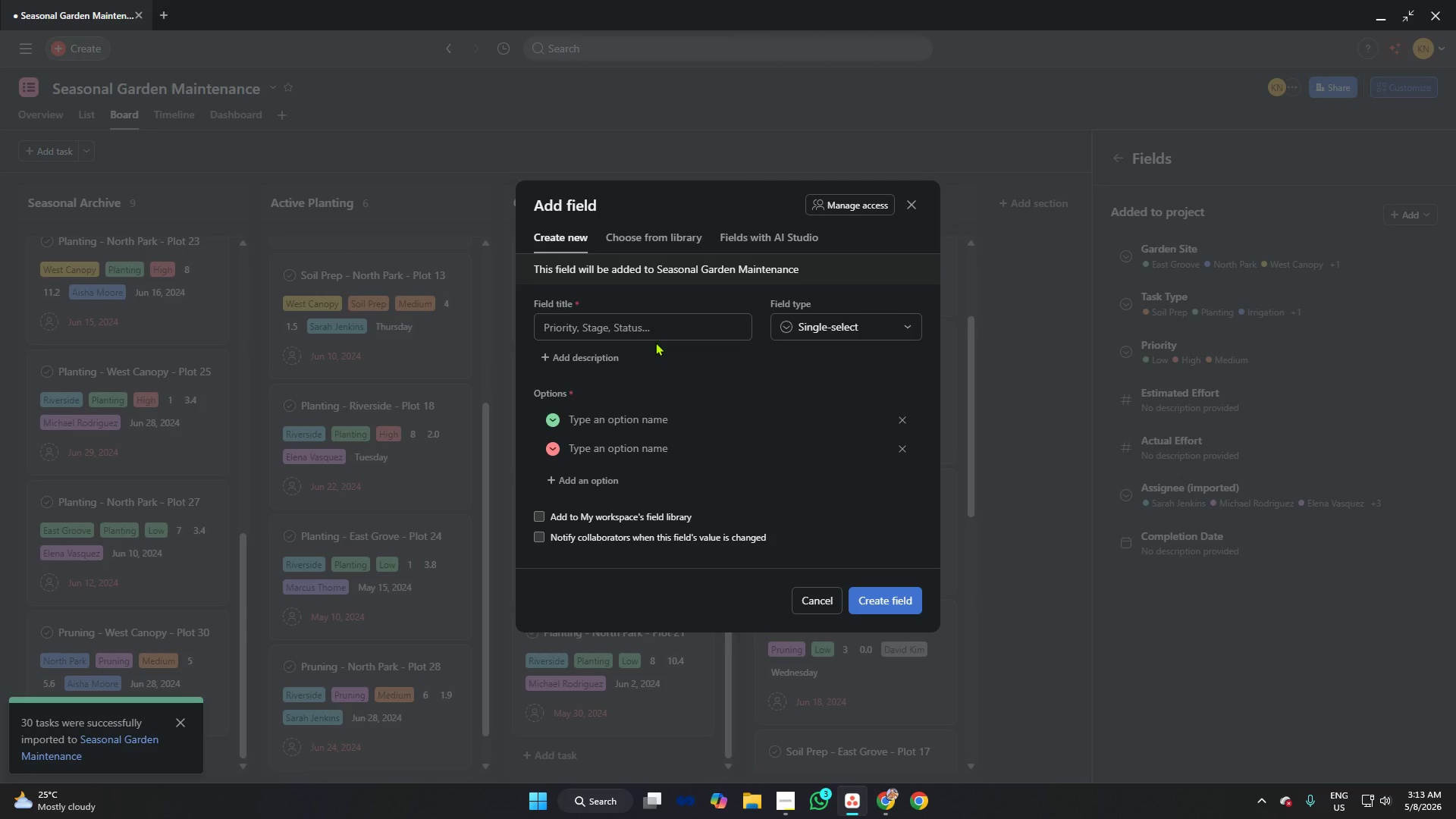 
double_click([650, 327])
 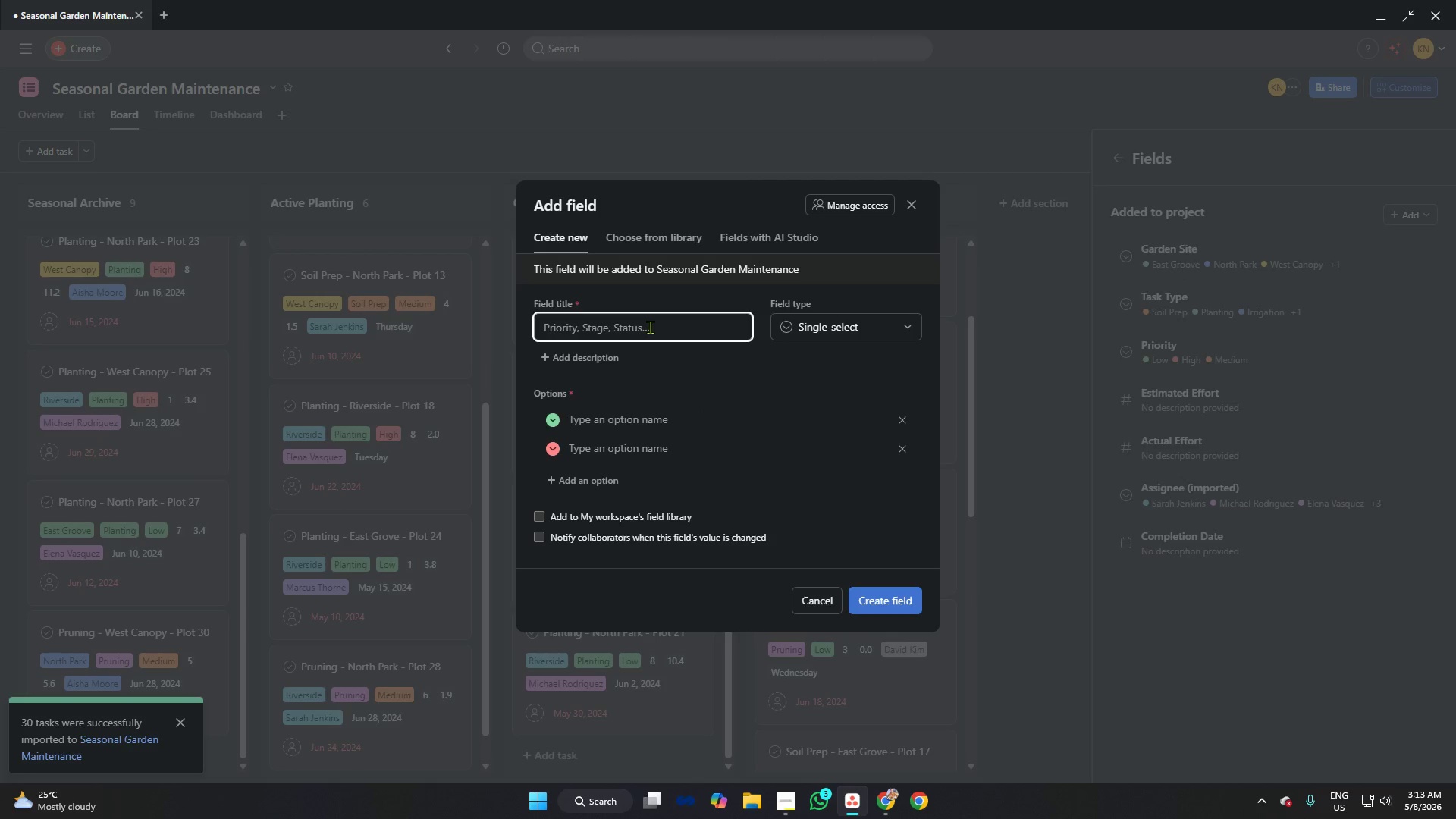 
type(Section)
 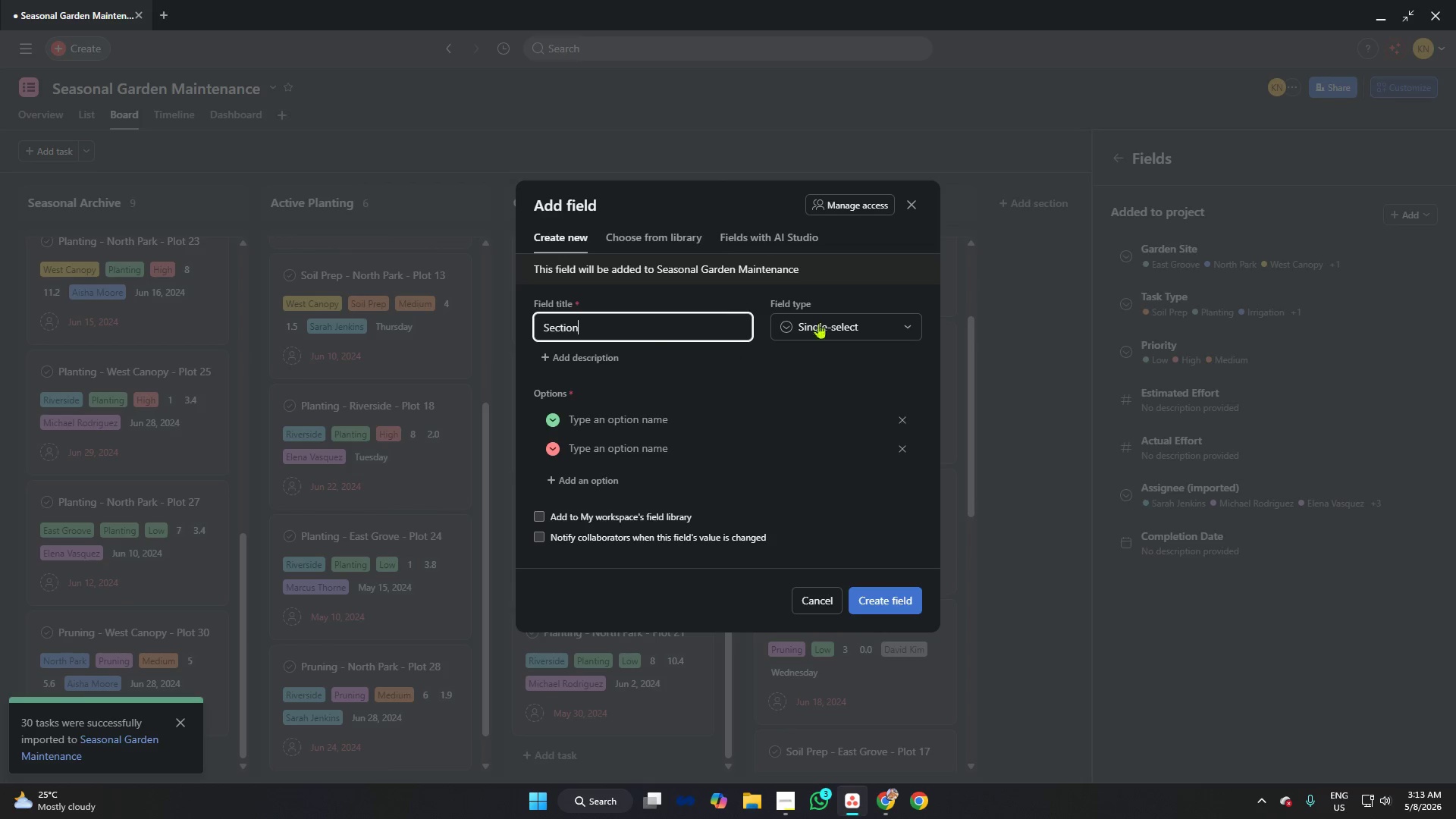 
left_click([834, 328])
 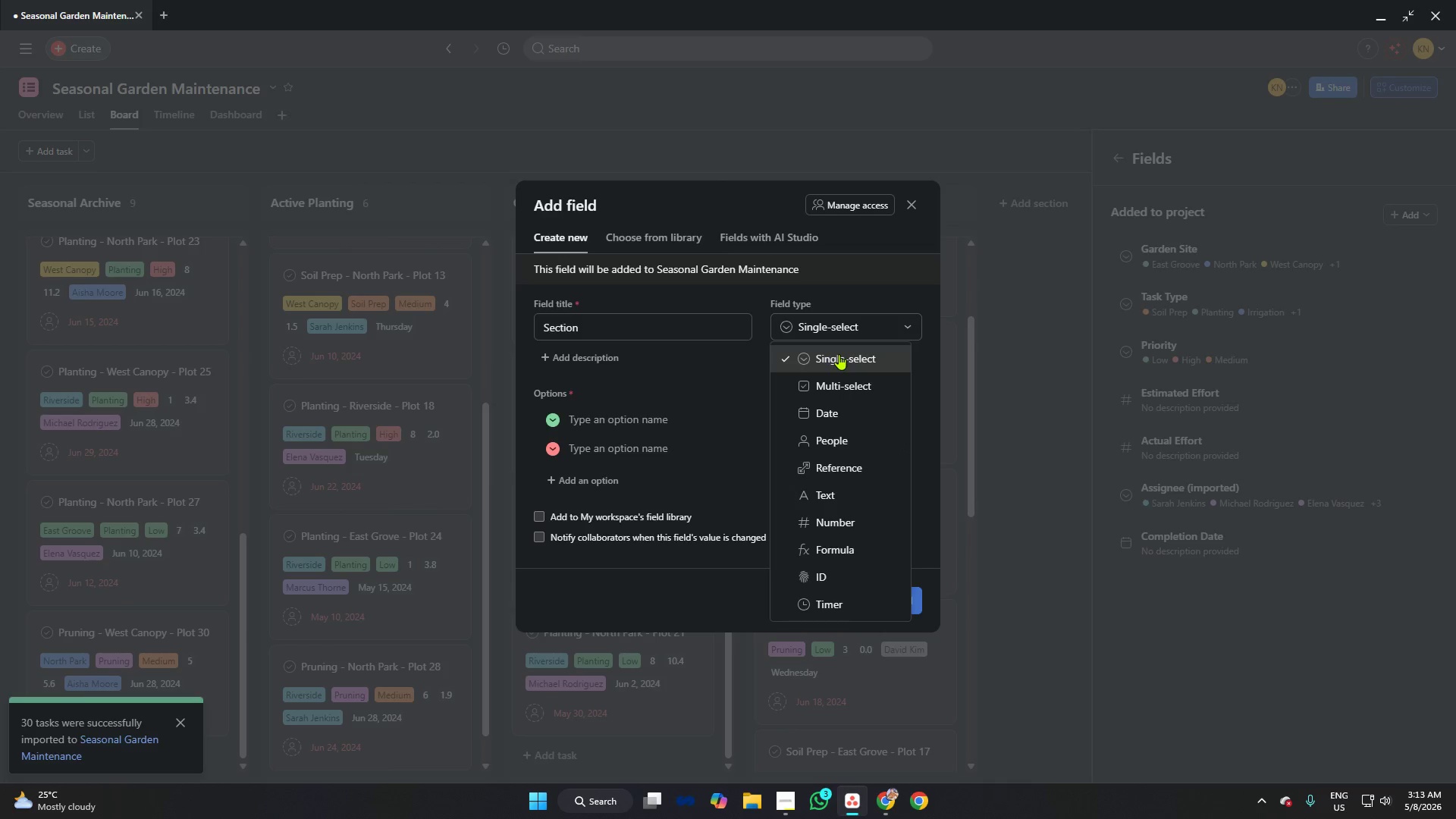 
left_click([839, 354])
 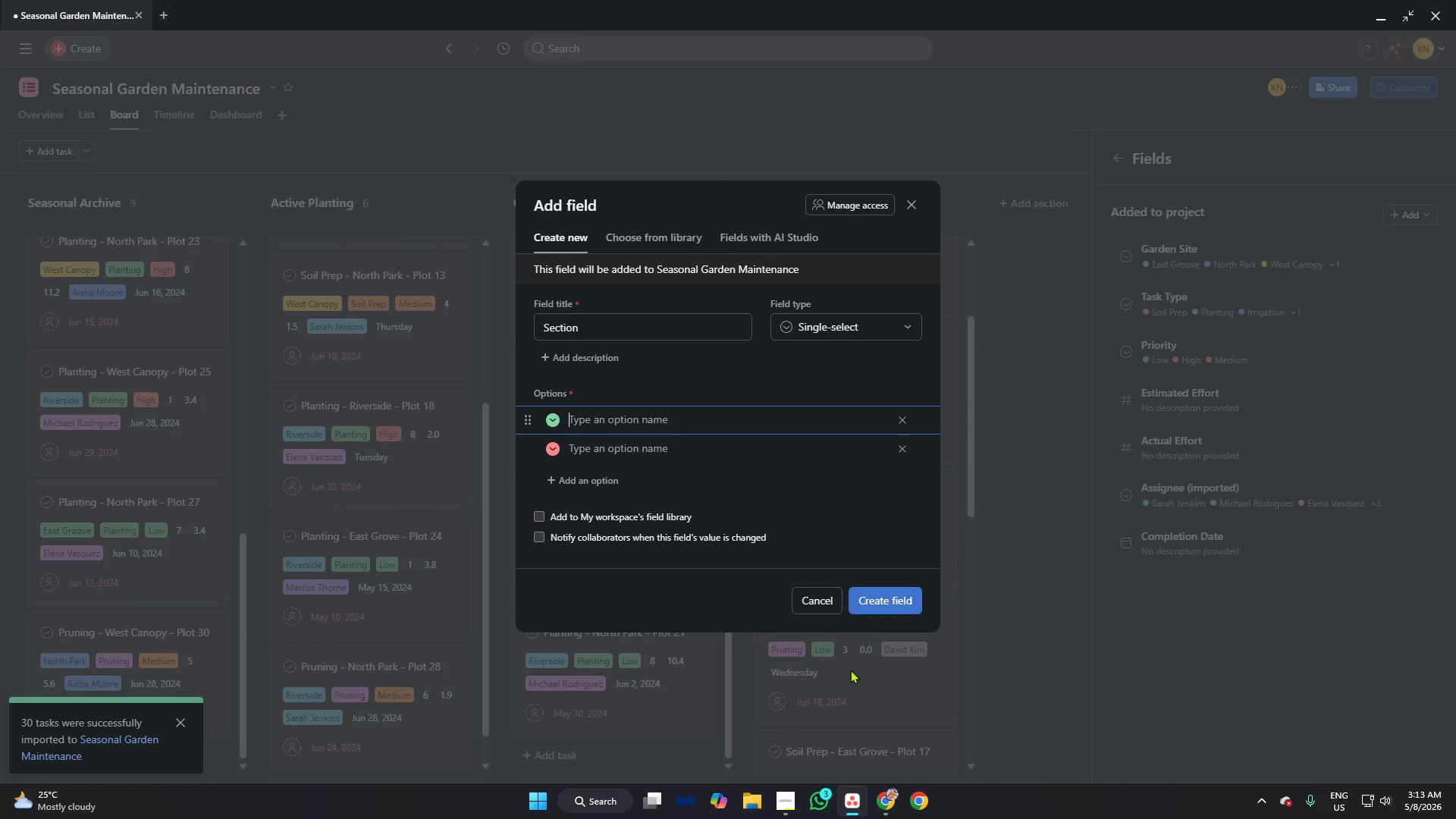 
type(Seasonal Archive)
 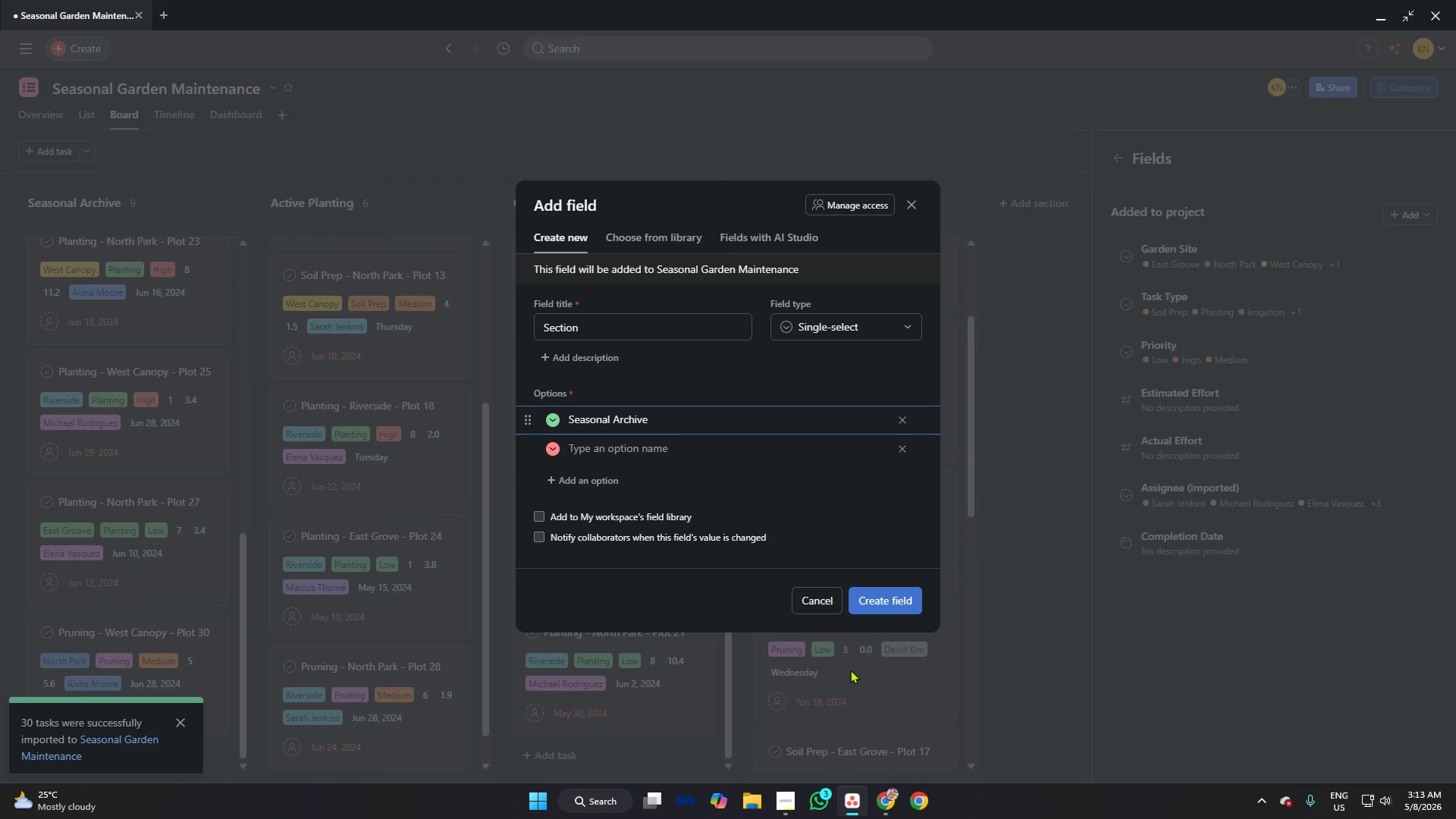 
left_click([628, 447])
 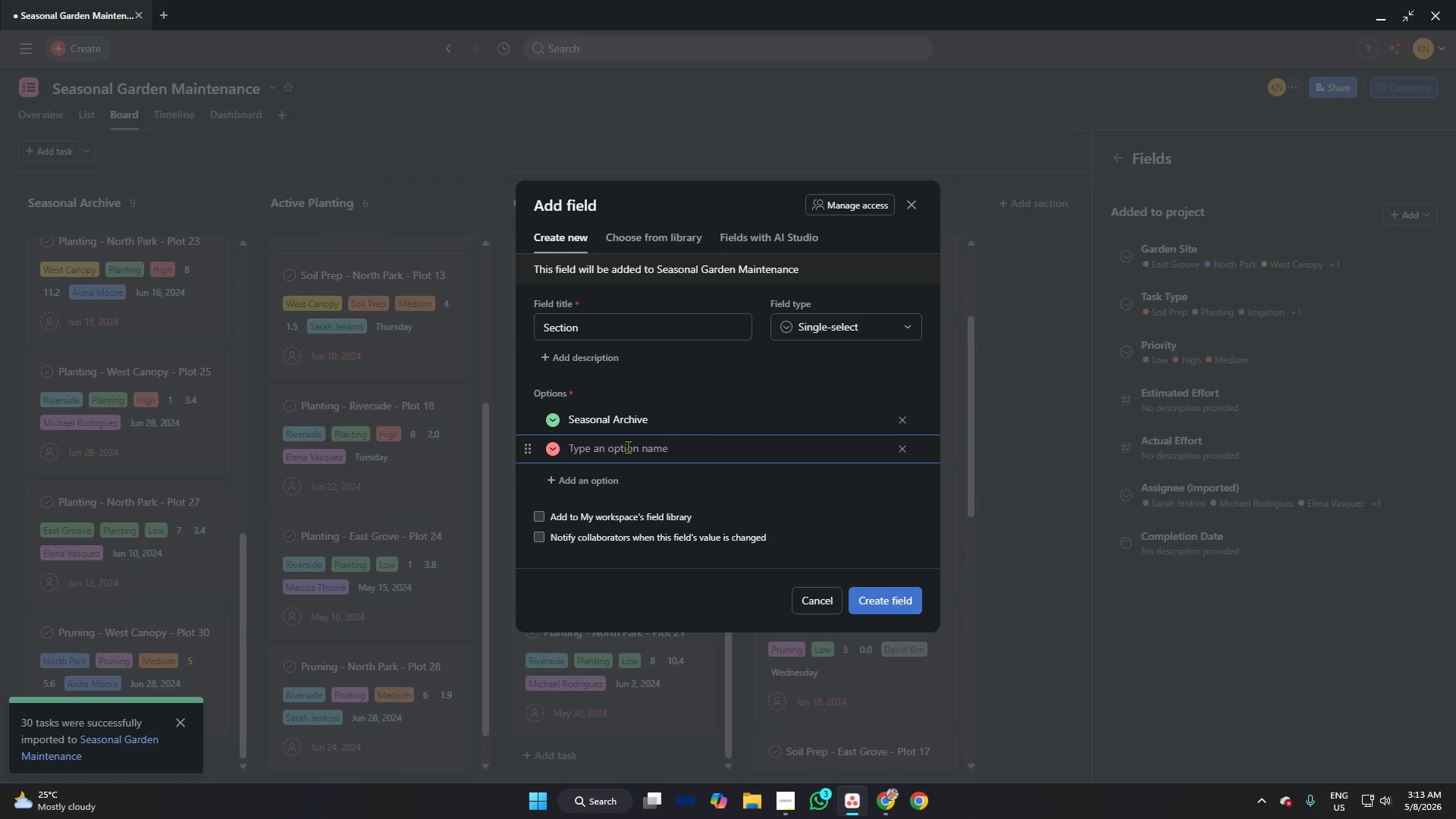 
type(Active Planting)
 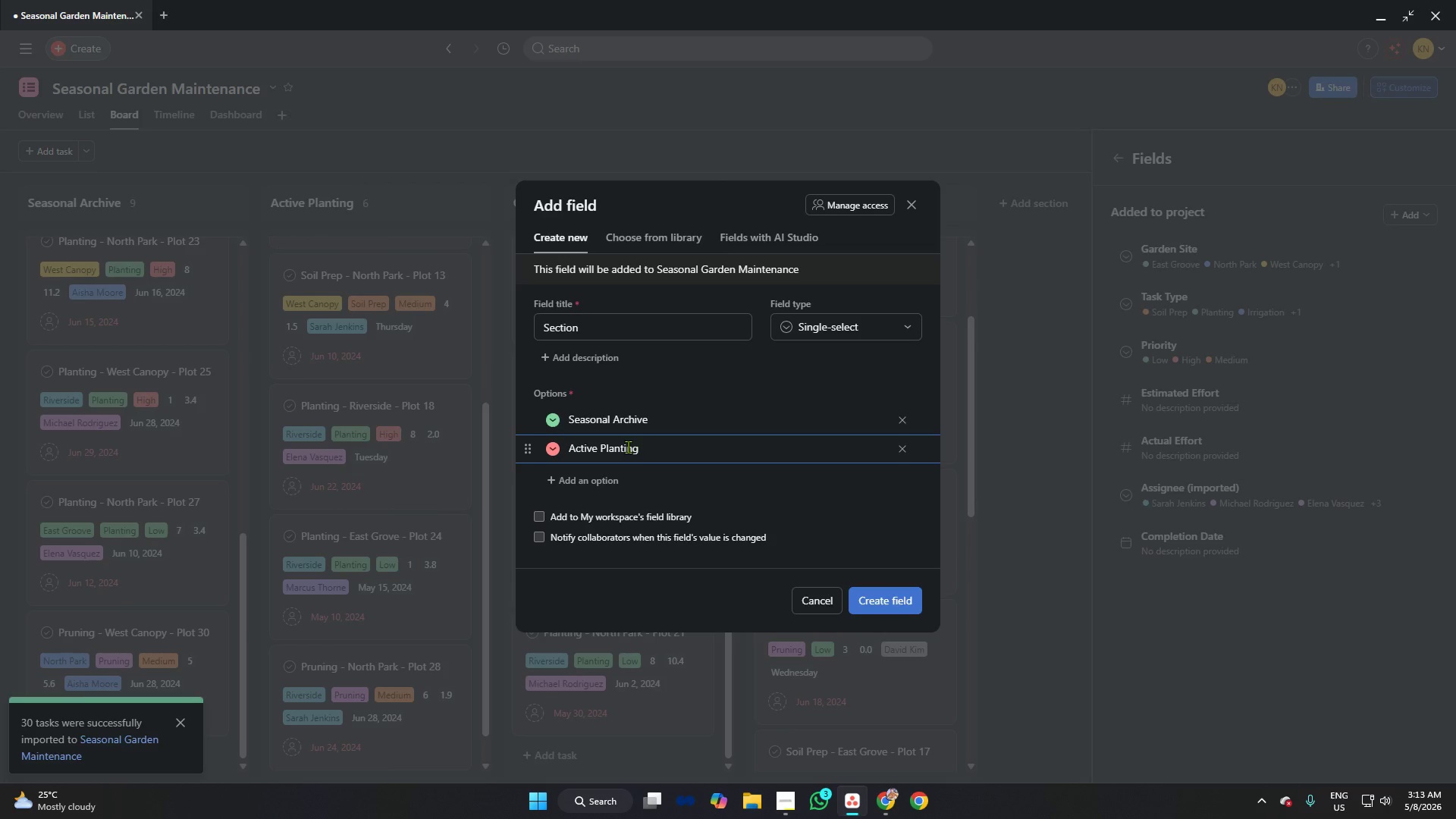 
left_click([585, 323])
 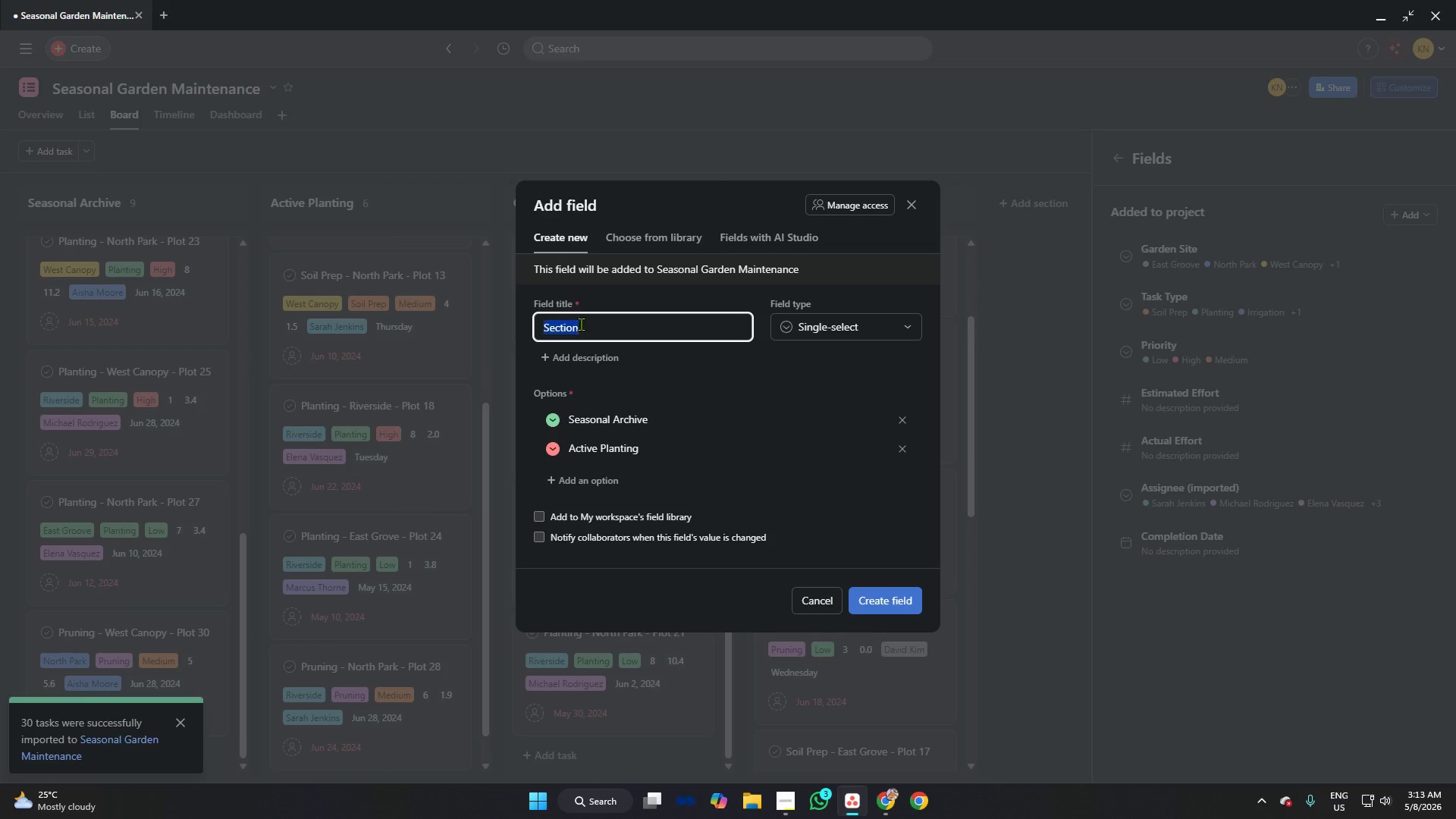 
left_click_drag(start_coordinate=[585, 323], to_coordinate=[532, 328])
 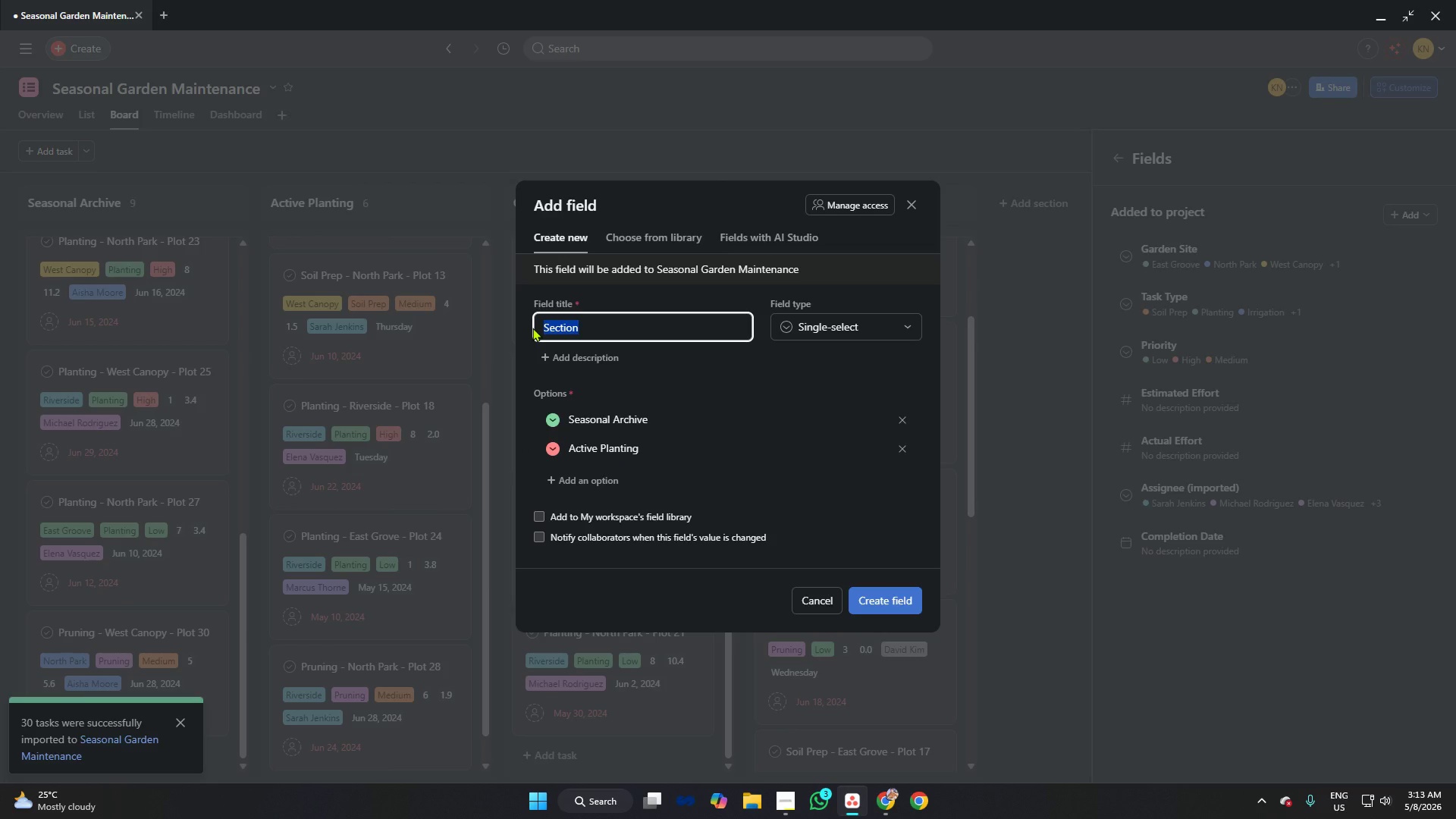 
key(Shift+ShiftRight)
 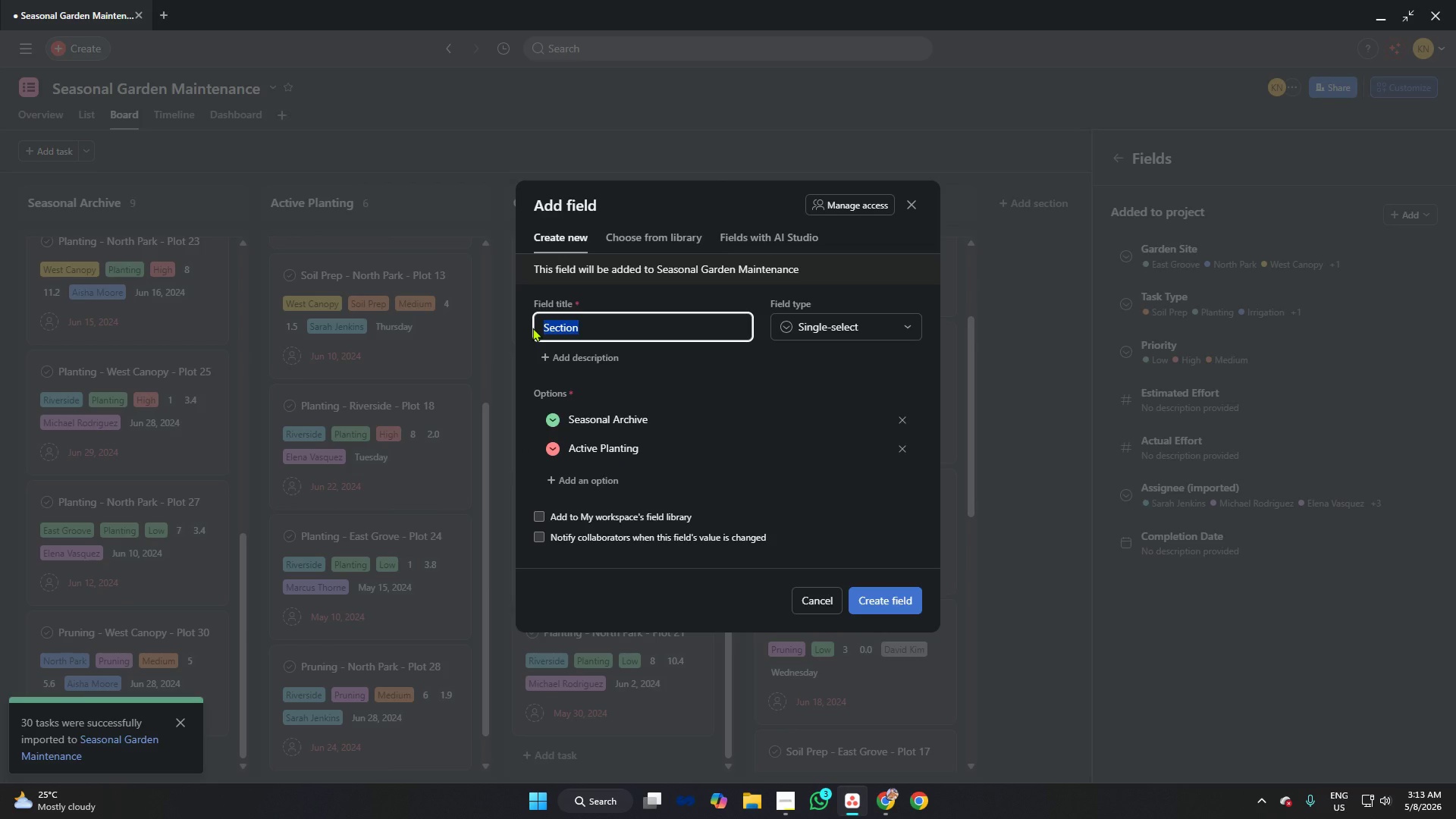 
key(Shift+S)
 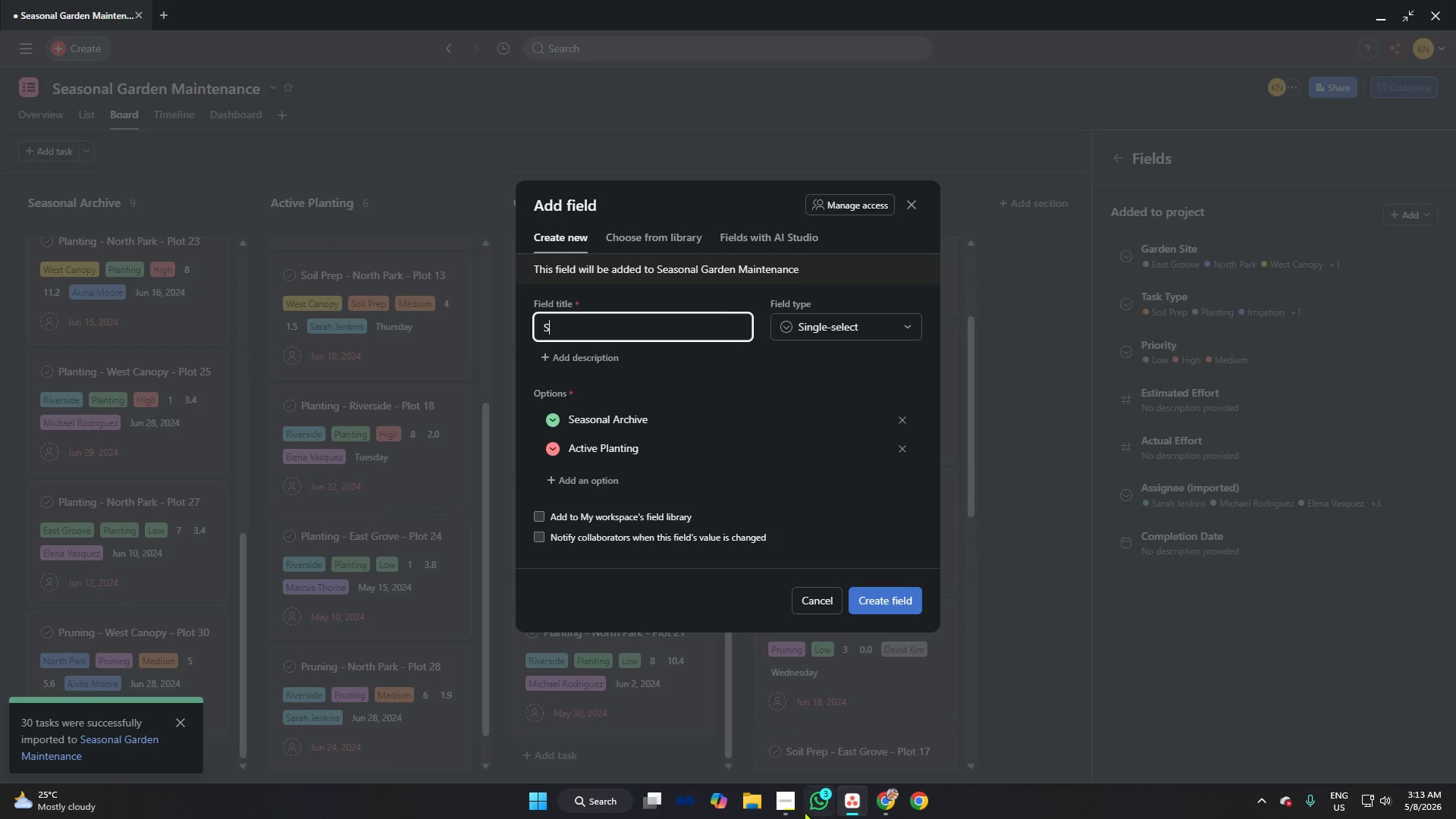 
left_click([777, 802])